 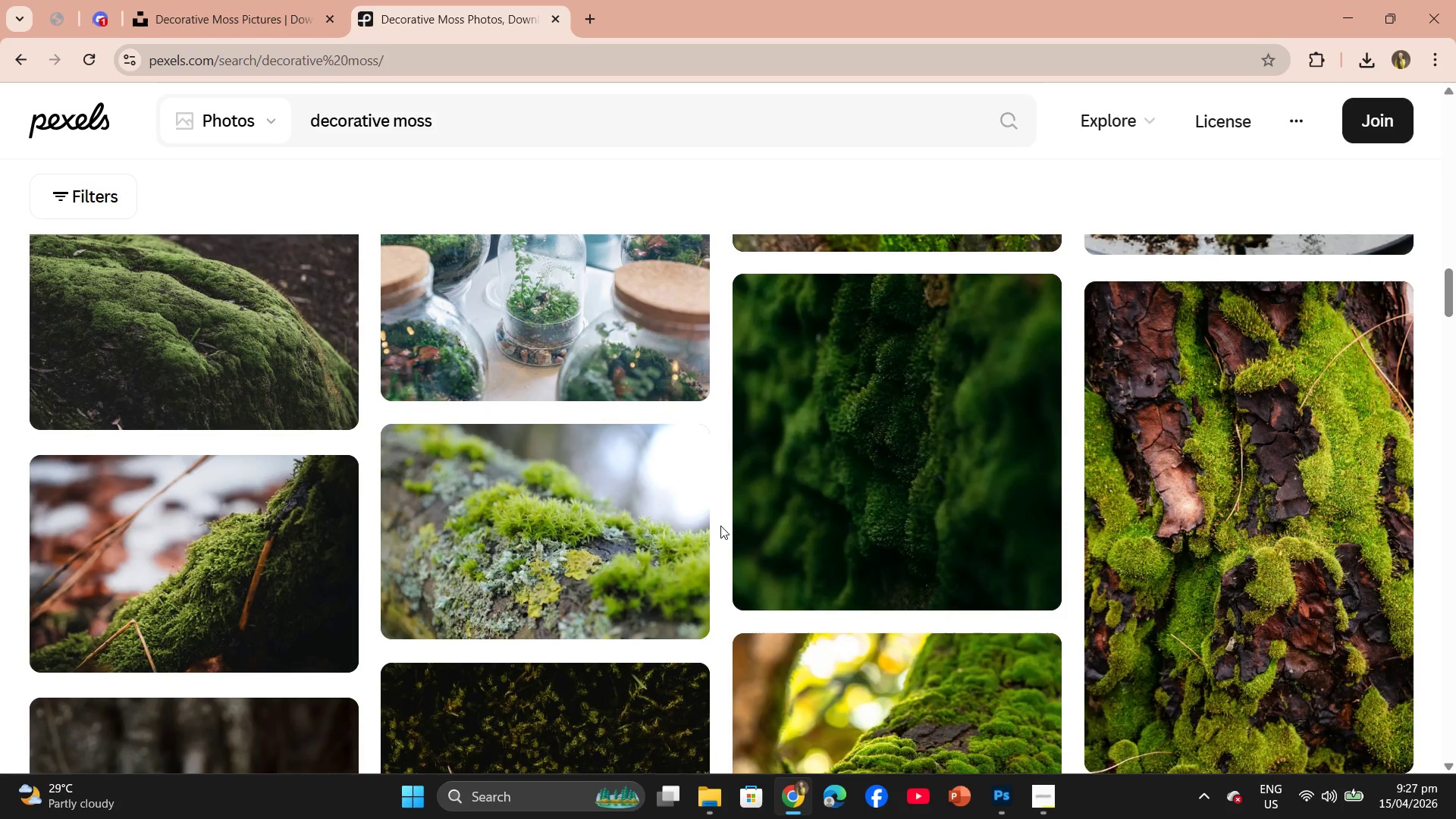 
scroll: coordinate [654, 404], scroll_direction: down, amount: 8.0
 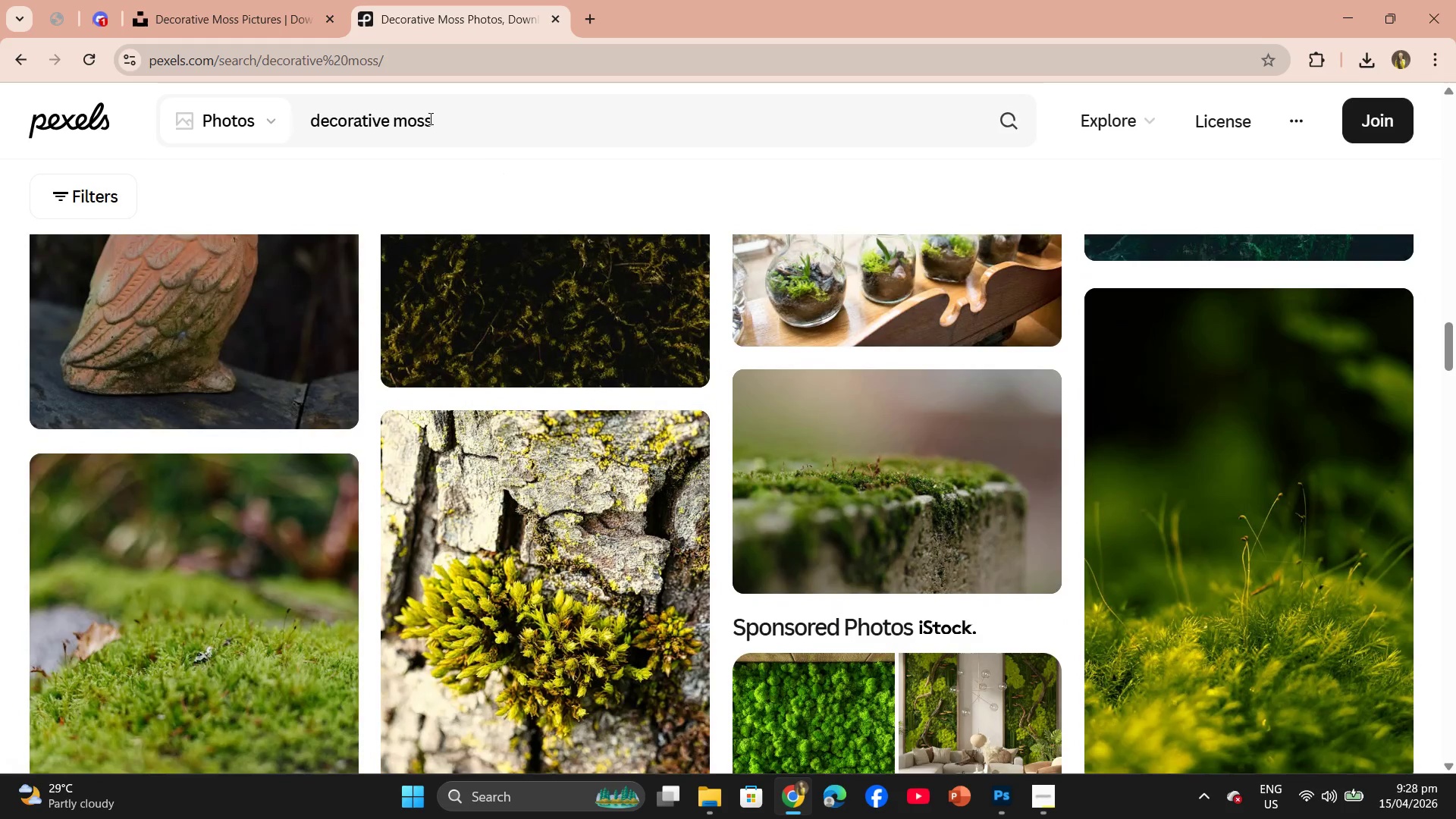 
left_click_drag(start_coordinate=[435, 121], to_coordinate=[293, 146])
 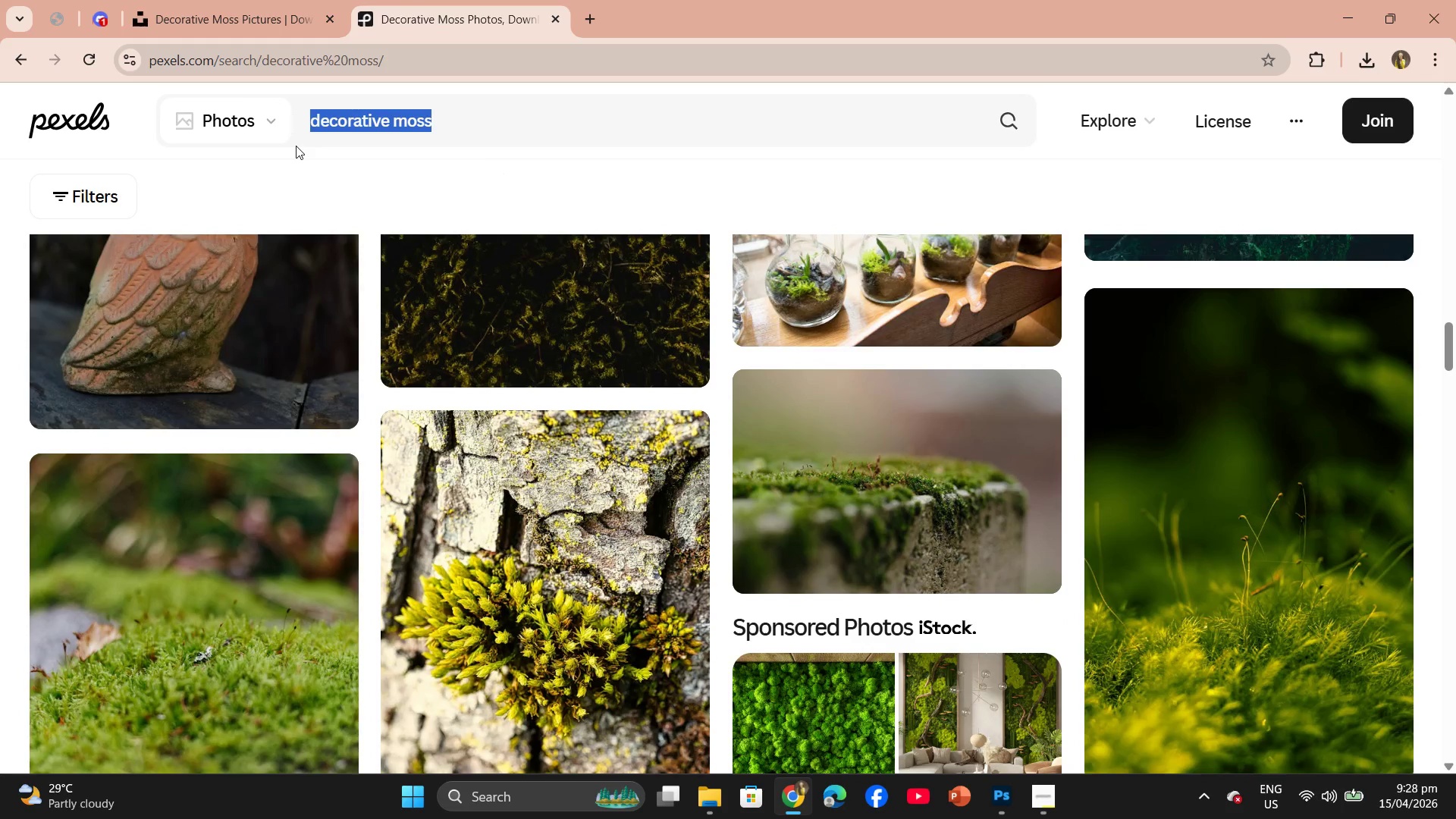 
key(Control+V)
 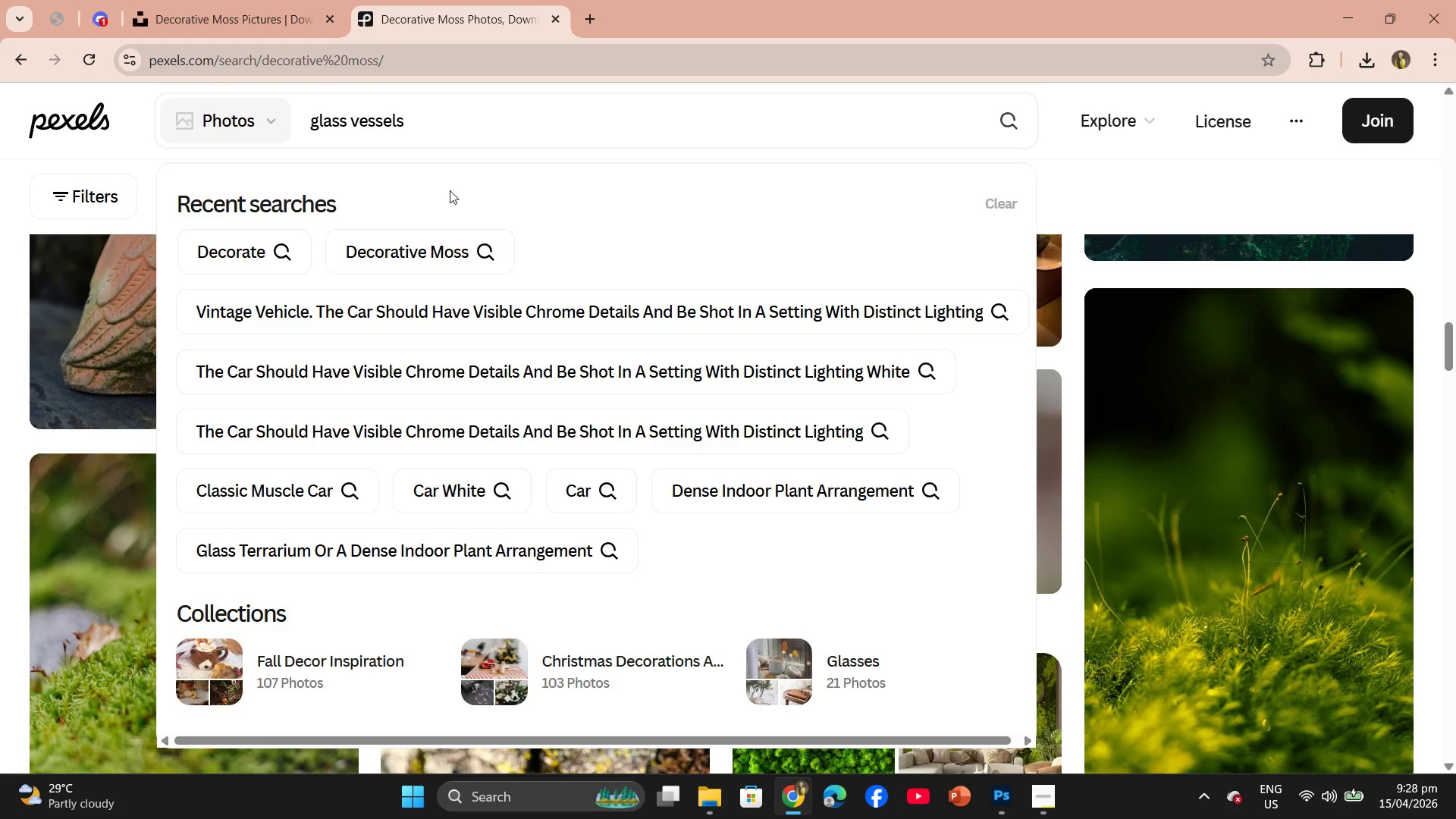 
key(Enter)
 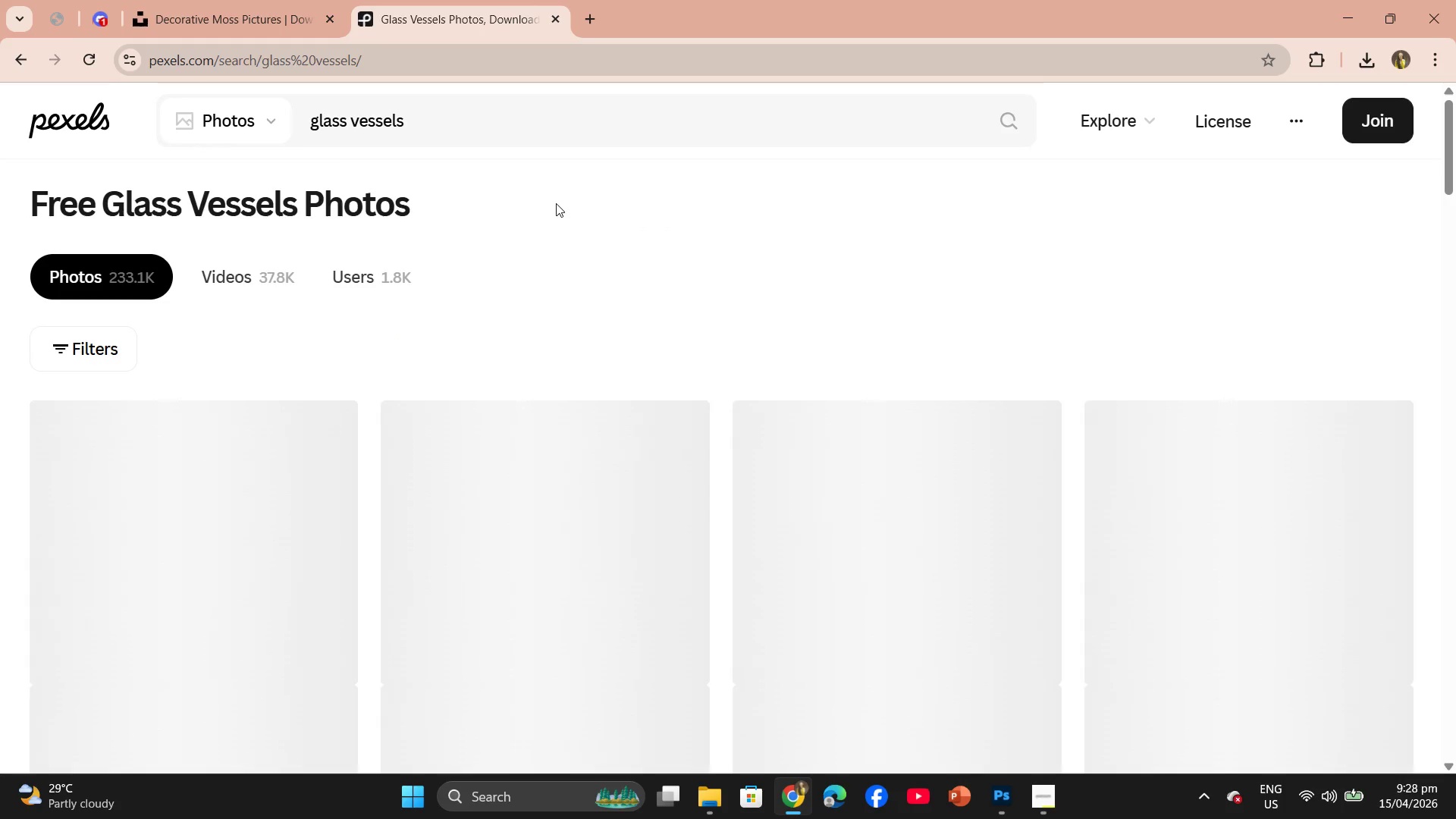 
scroll: coordinate [622, 333], scroll_direction: down, amount: 12.0
 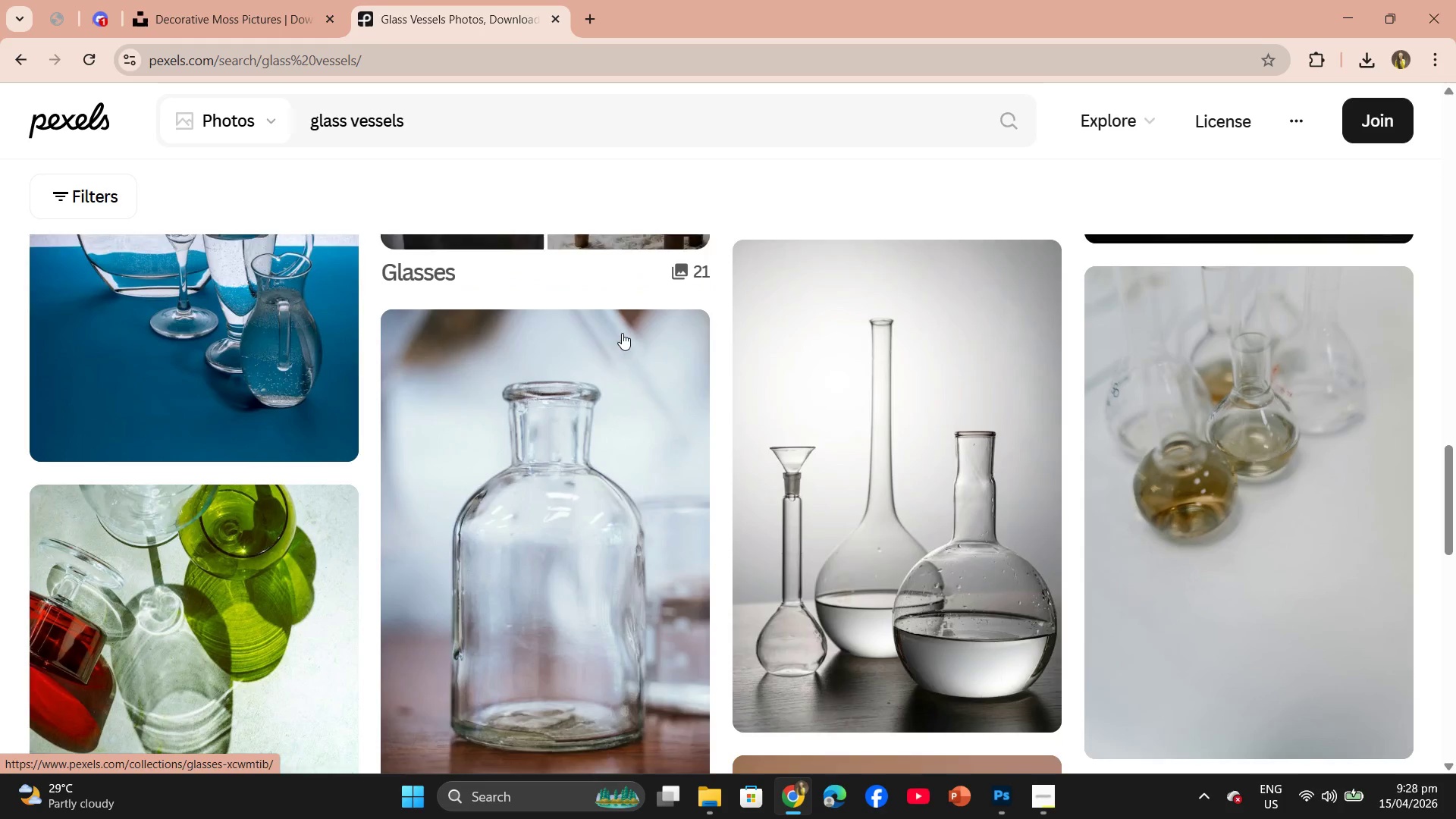 
scroll: coordinate [622, 333], scroll_direction: up, amount: 3.0
 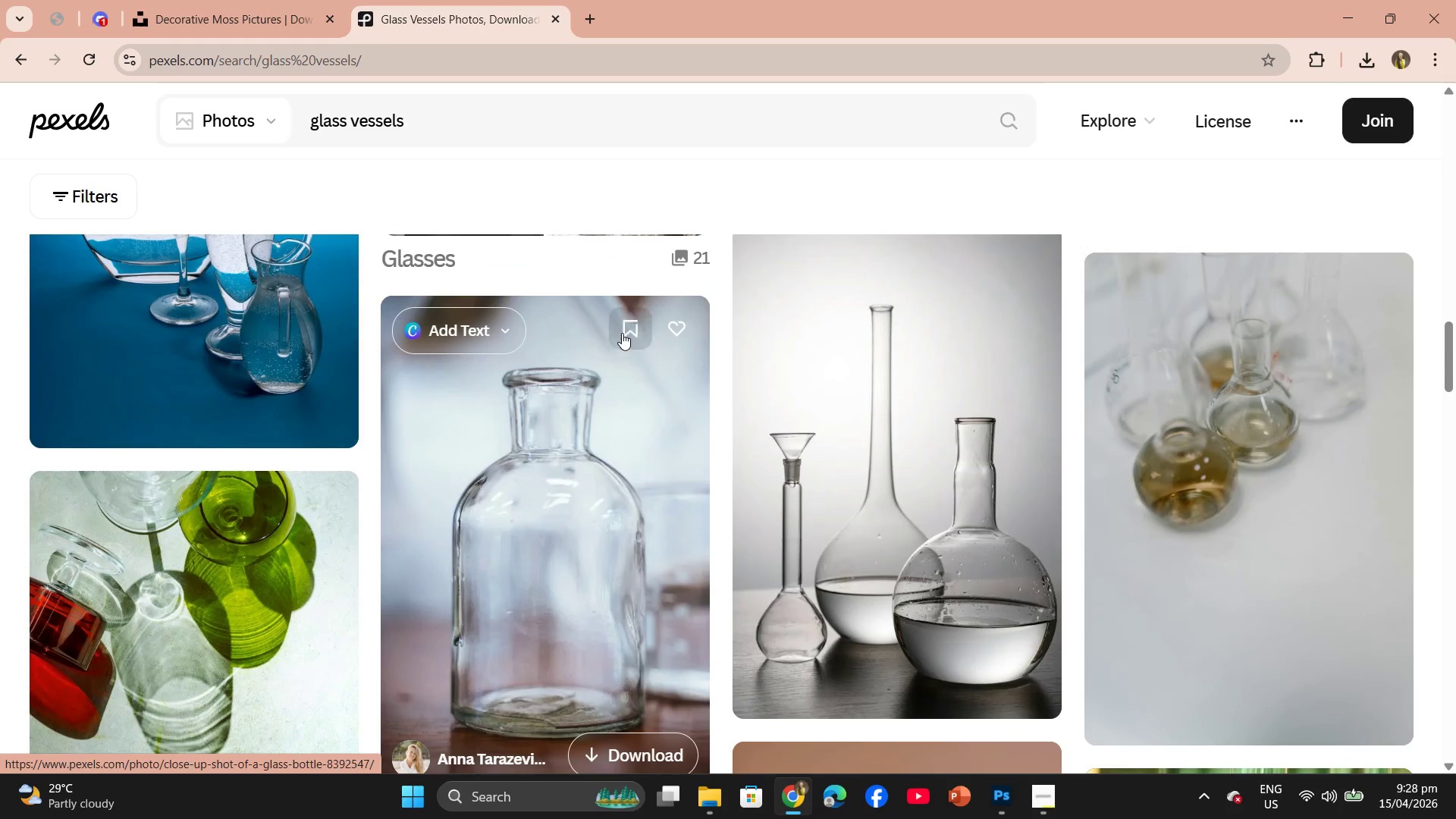 
scroll: coordinate [622, 333], scroll_direction: down, amount: 9.0
 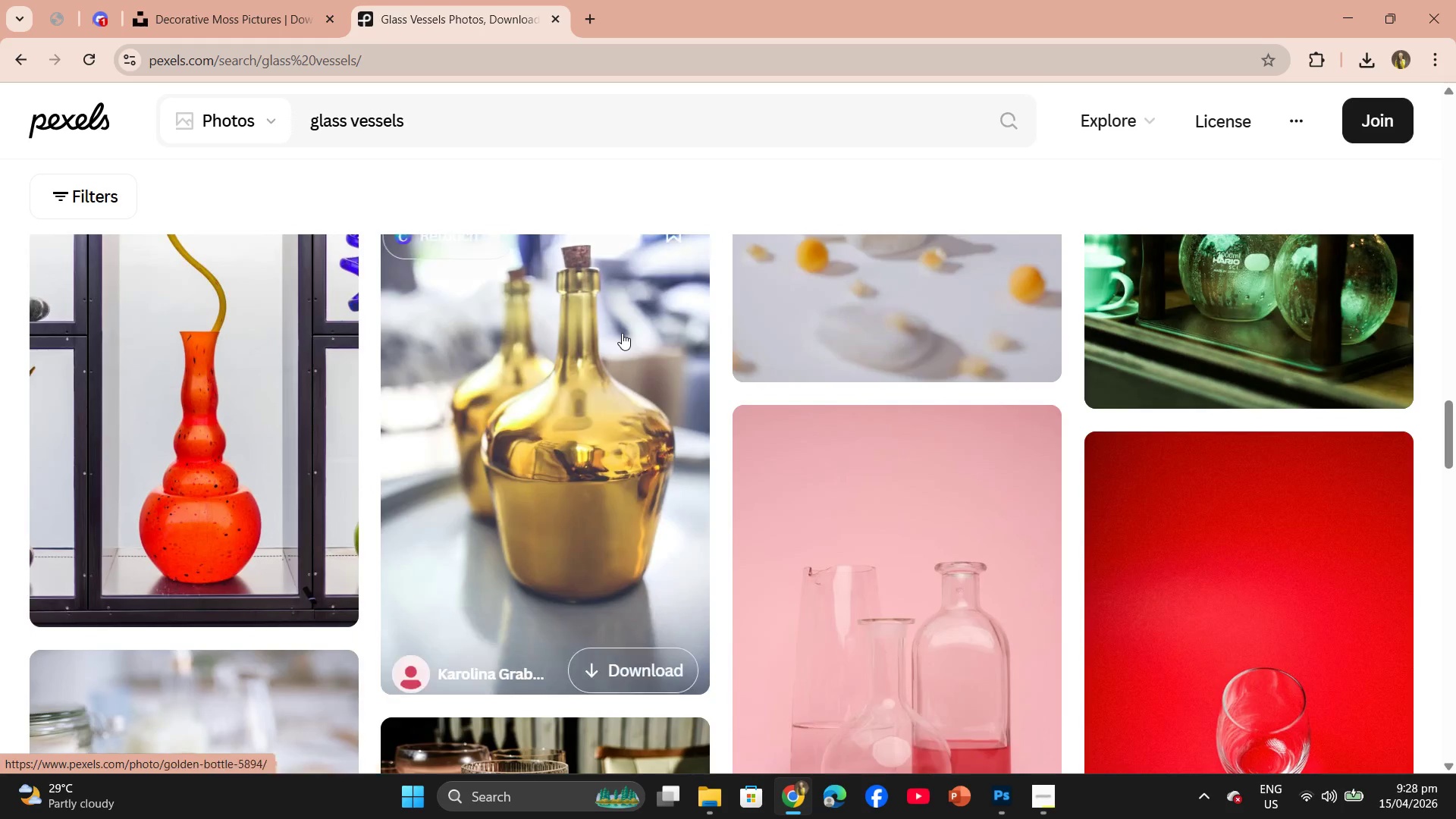 
scroll: coordinate [636, 398], scroll_direction: up, amount: 7.0
 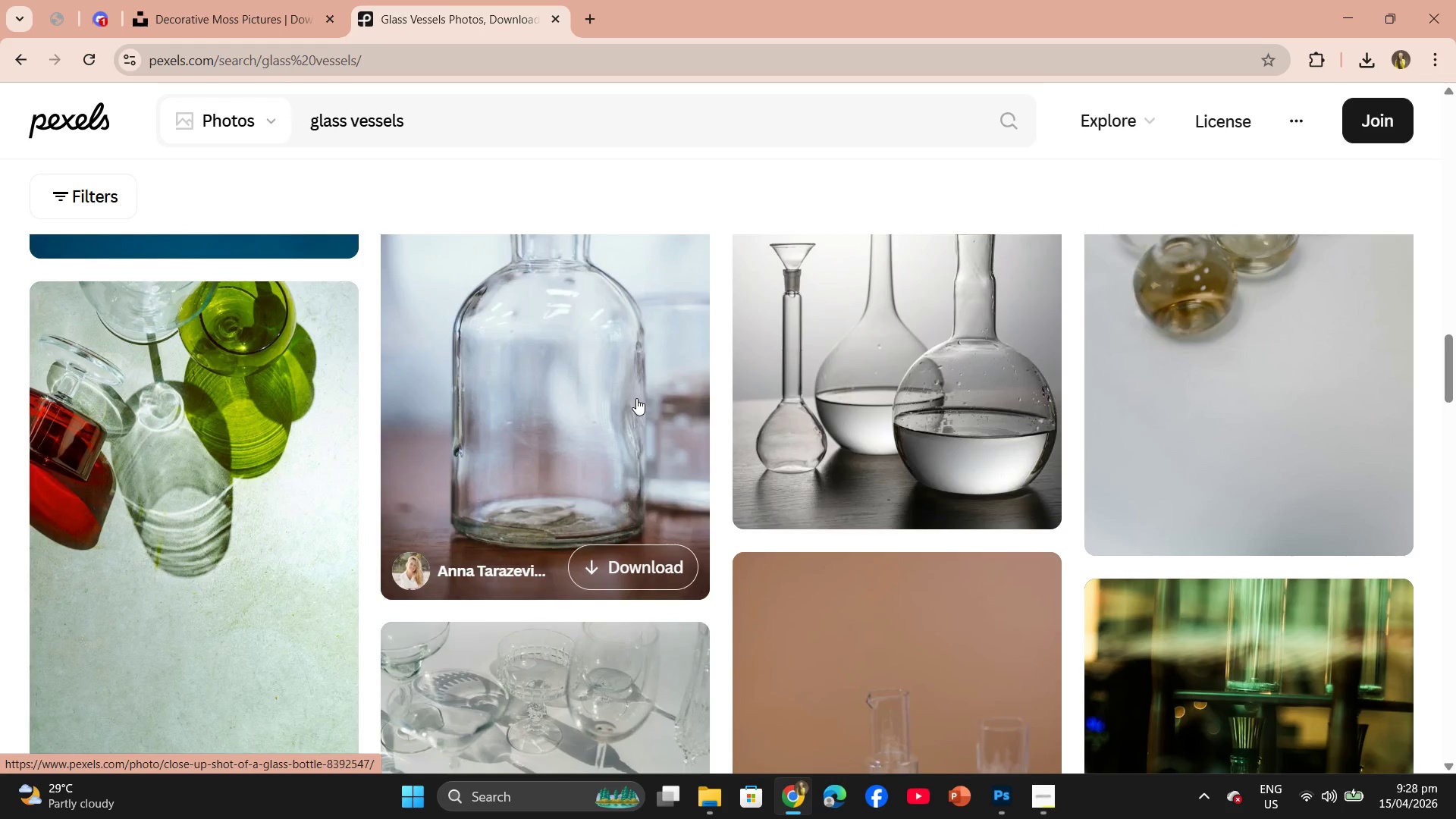 
scroll: coordinate [637, 404], scroll_direction: down, amount: 18.0
 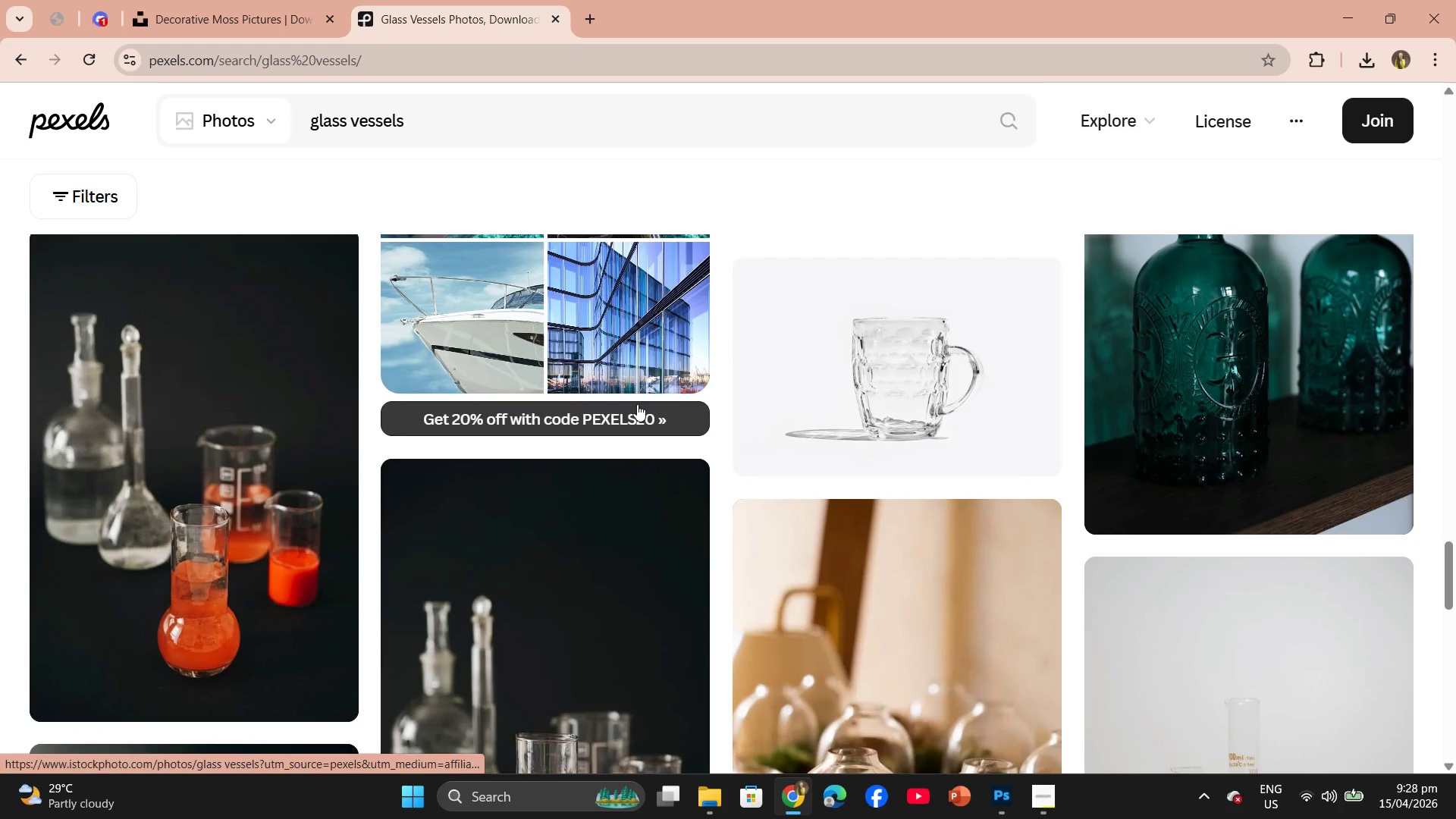 
scroll: coordinate [648, 395], scroll_direction: up, amount: 2.0
 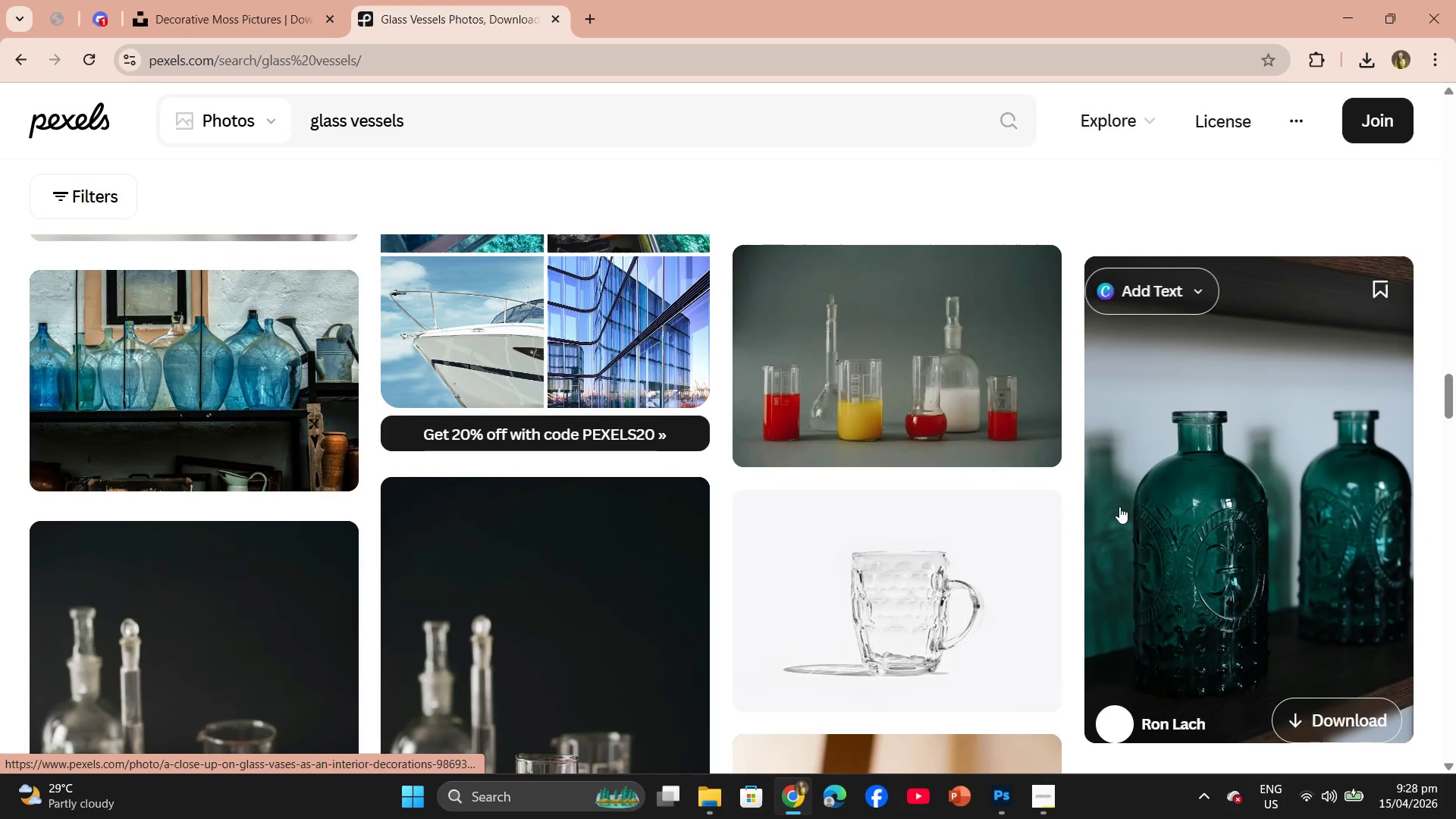 
left_click([1165, 510])
 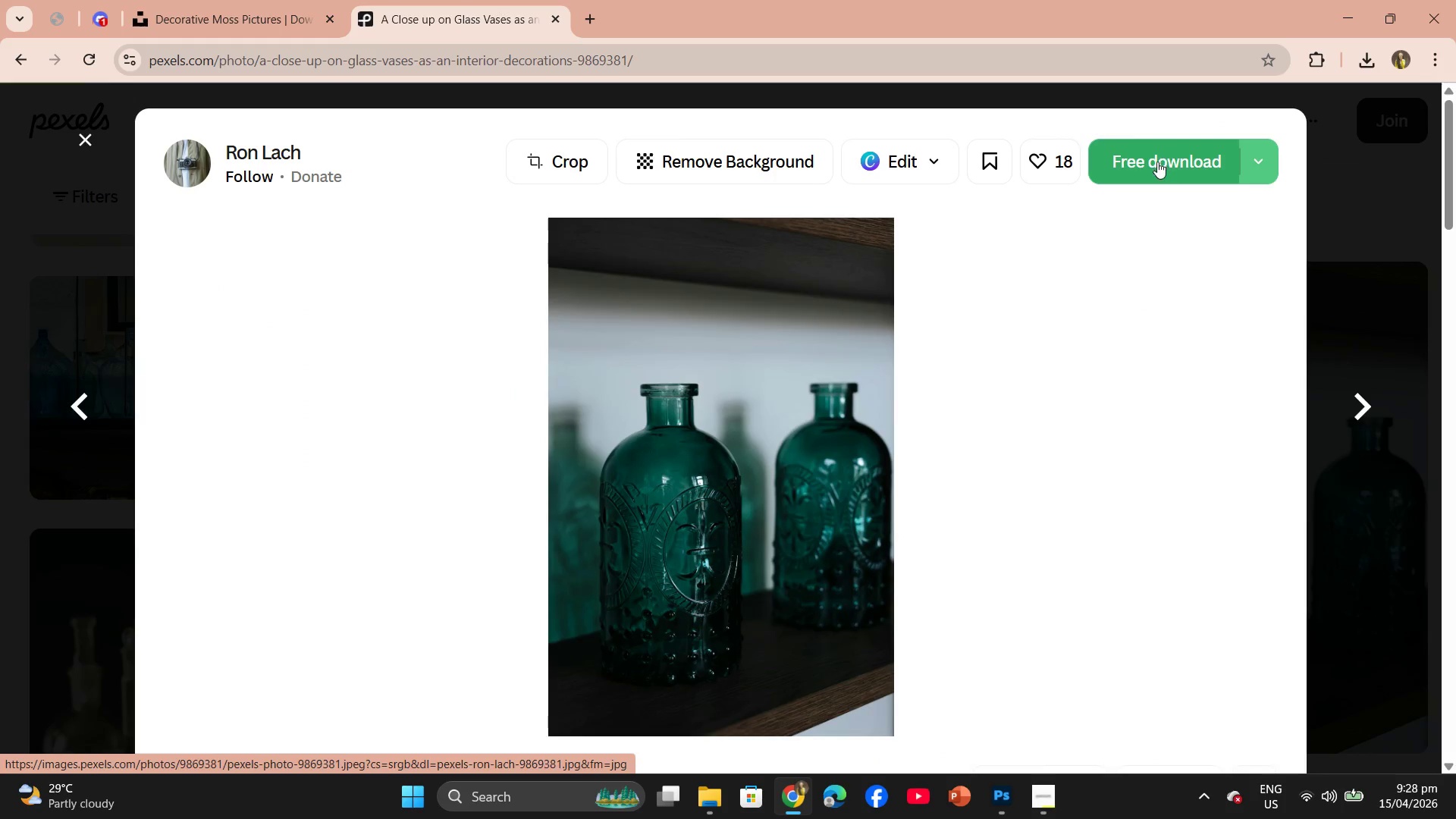 
wait(6.86)
 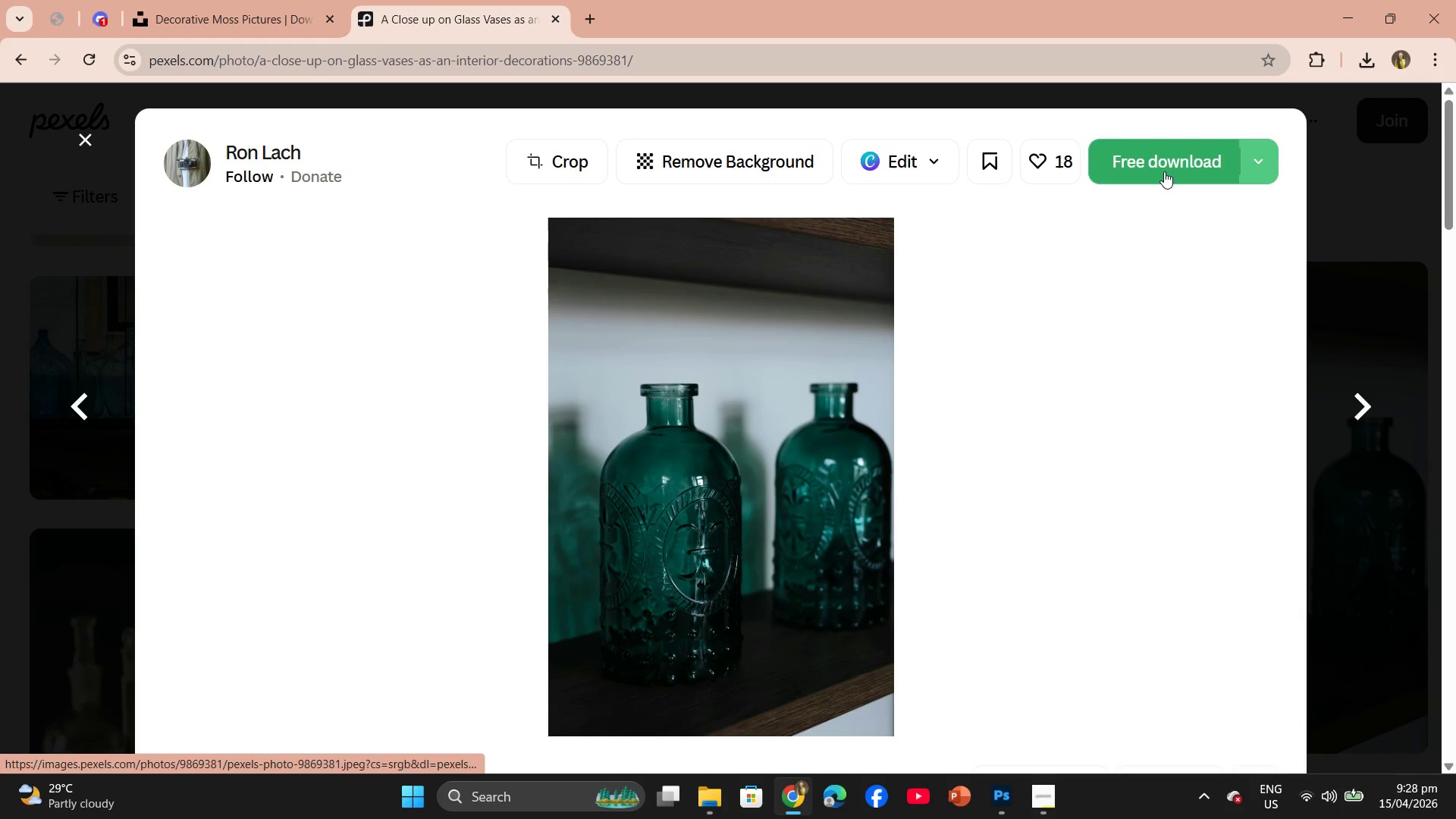 
left_click([1122, 167])
 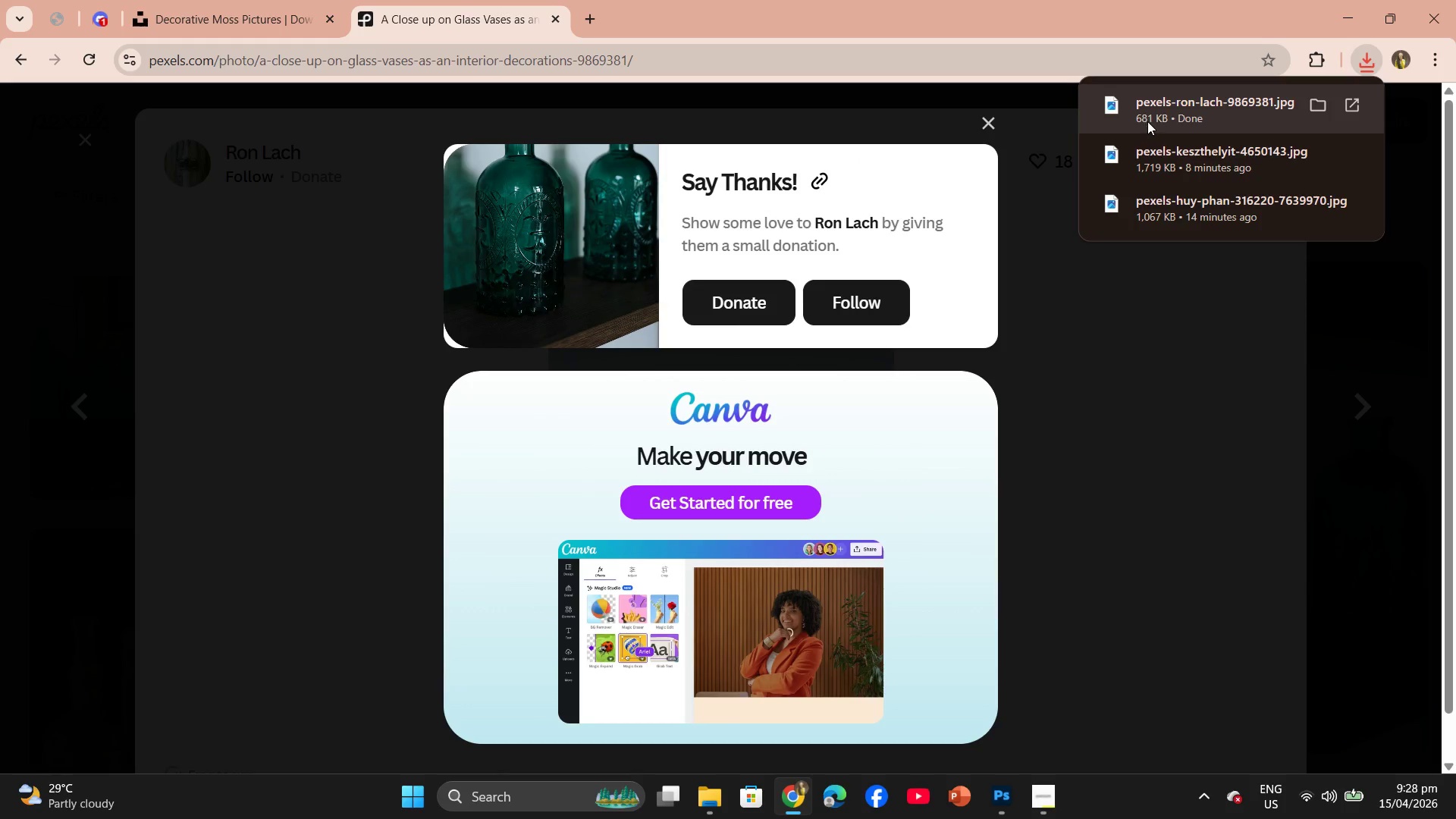 
left_click([988, 117])
 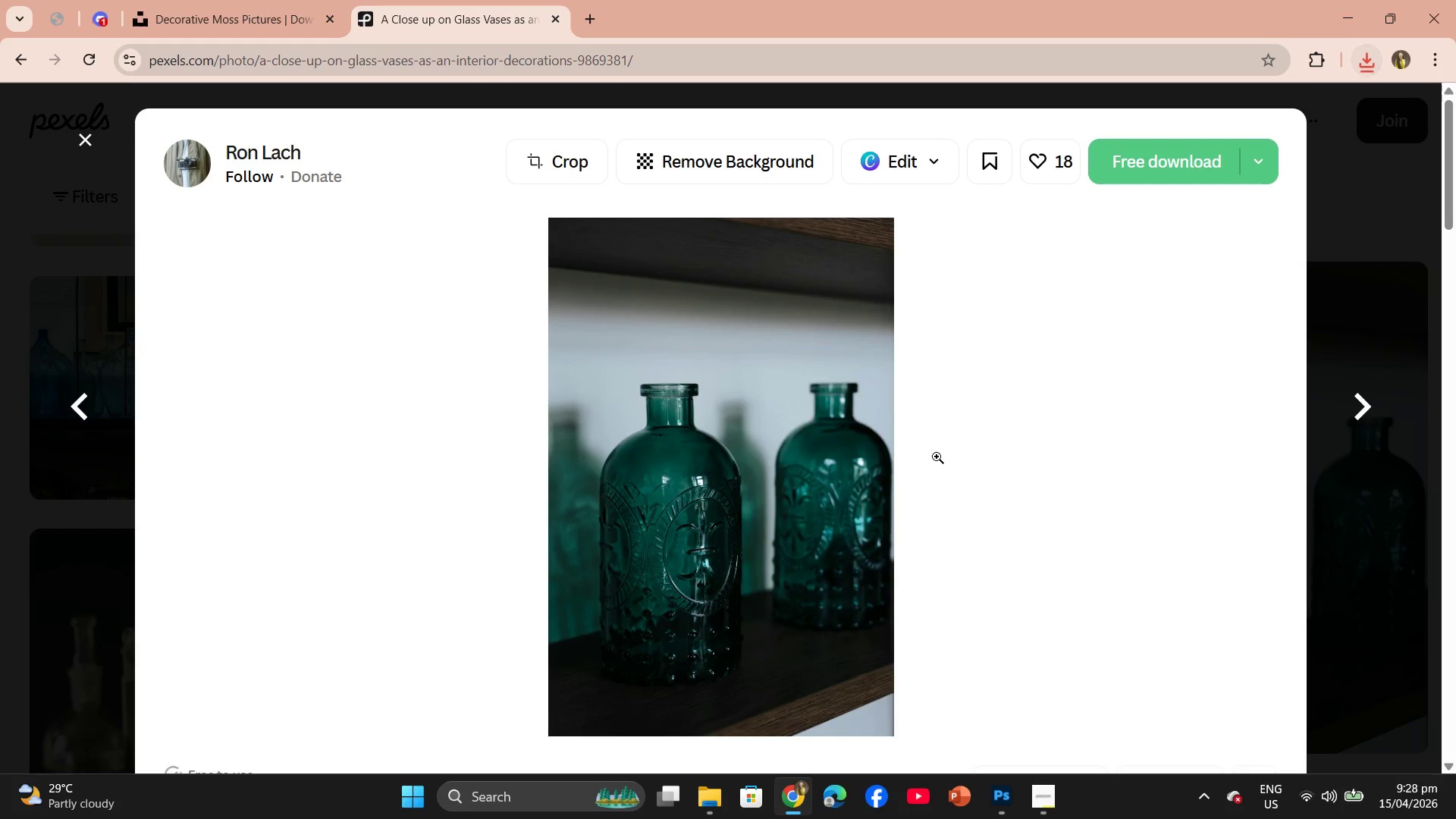 
scroll: coordinate [932, 460], scroll_direction: down, amount: 4.0
 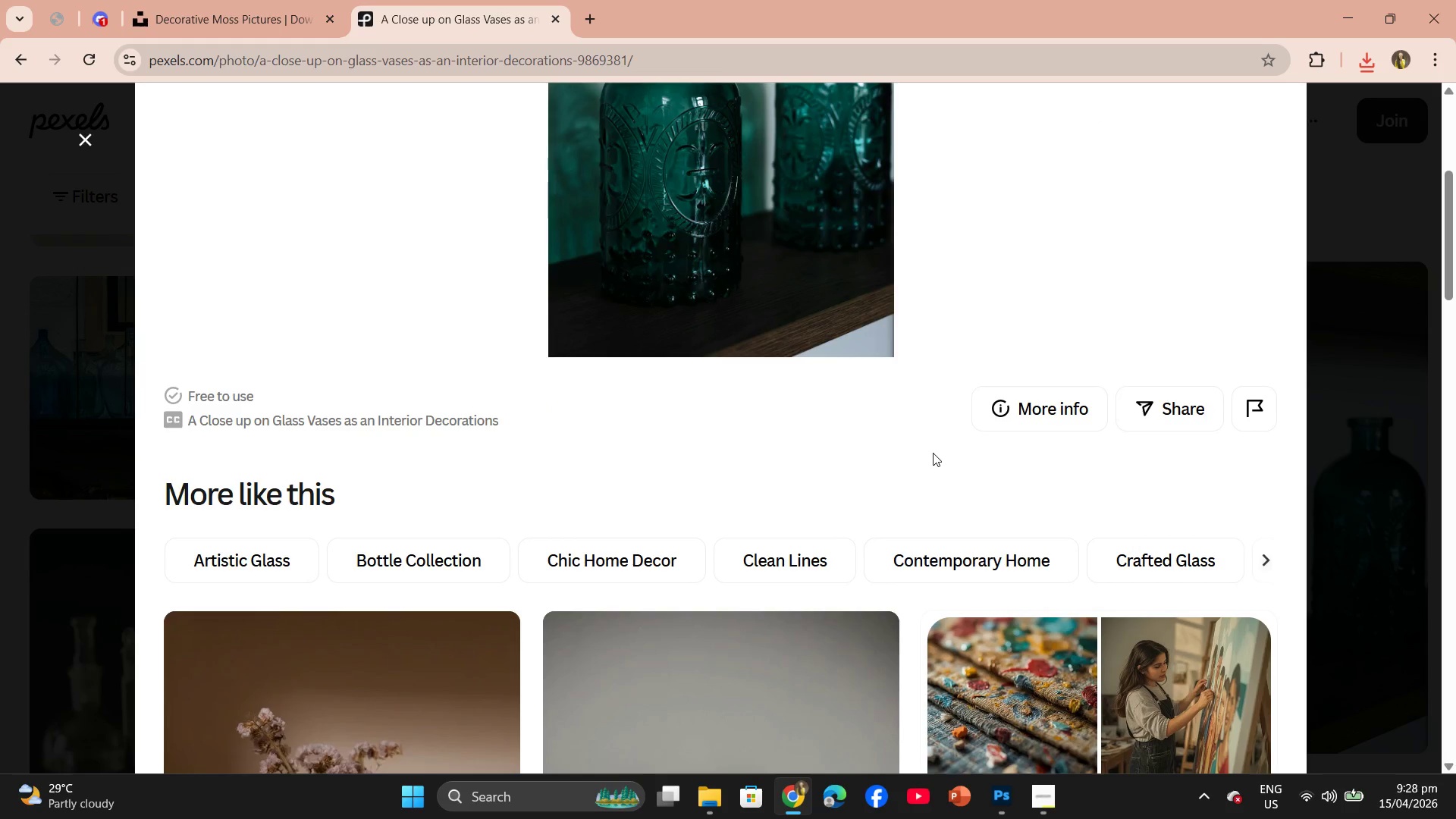 
scroll: coordinate [1170, 219], scroll_direction: up, amount: 6.0
 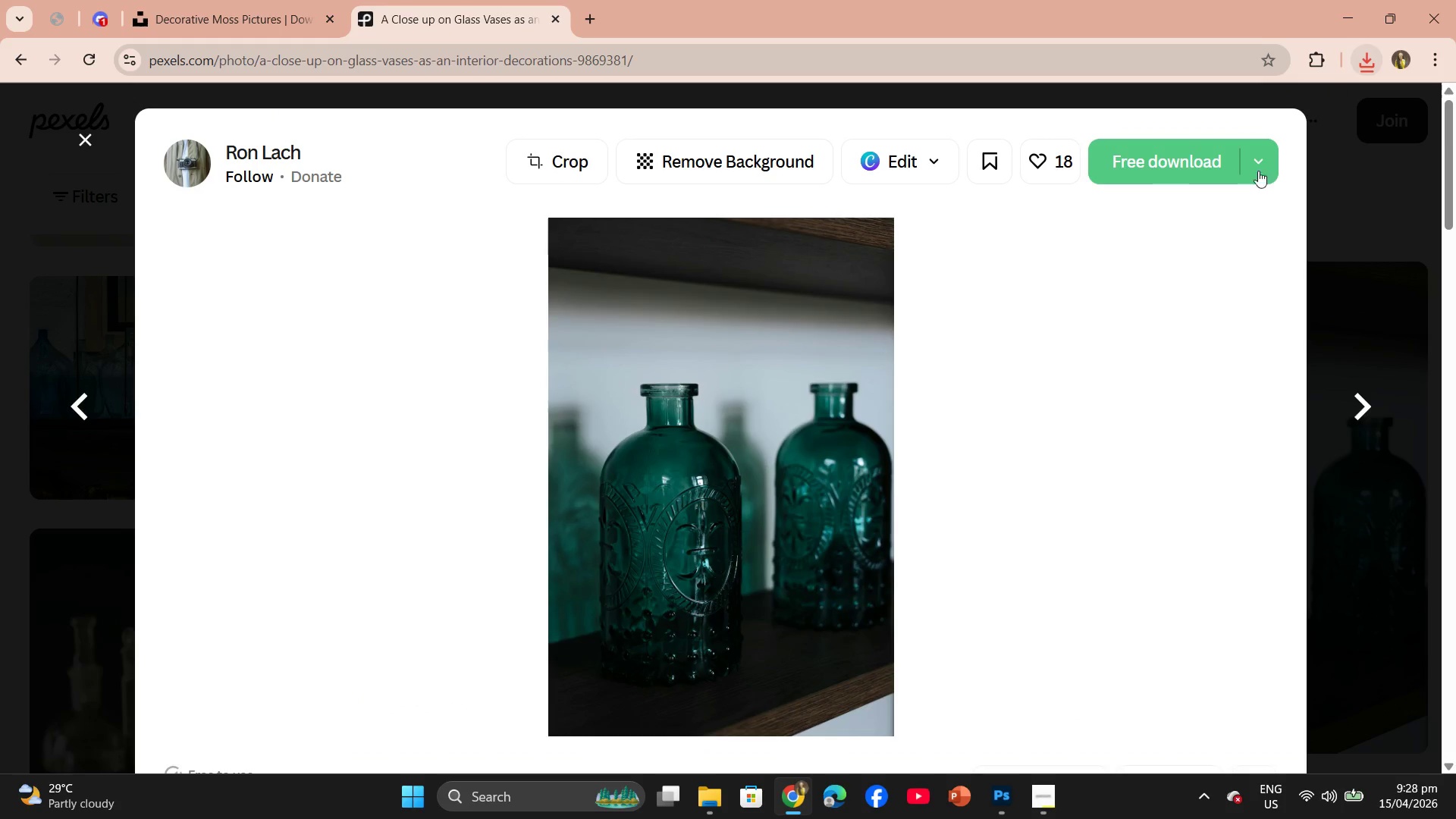 
left_click([998, 808])
 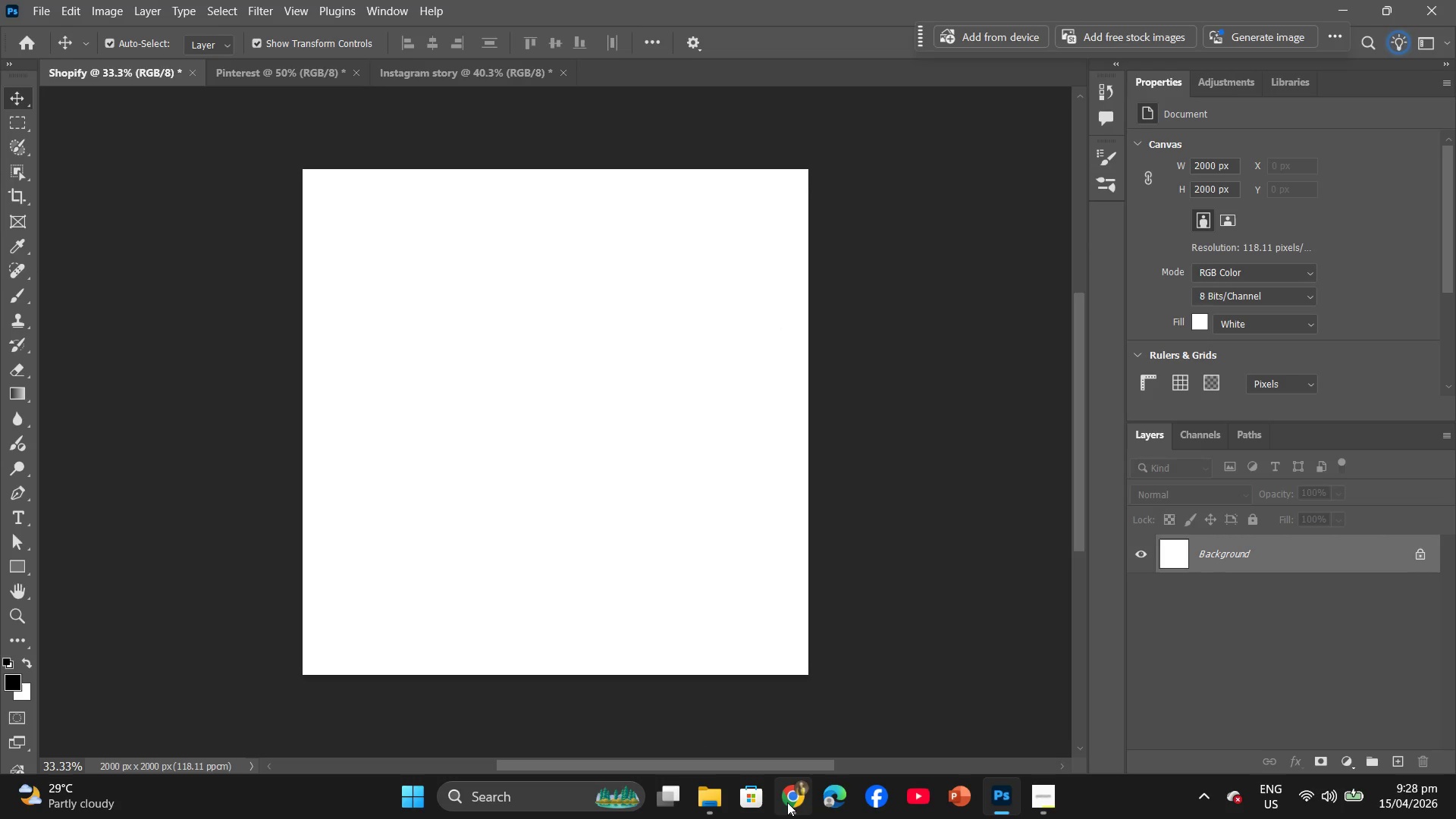 
left_click([1043, 798])